 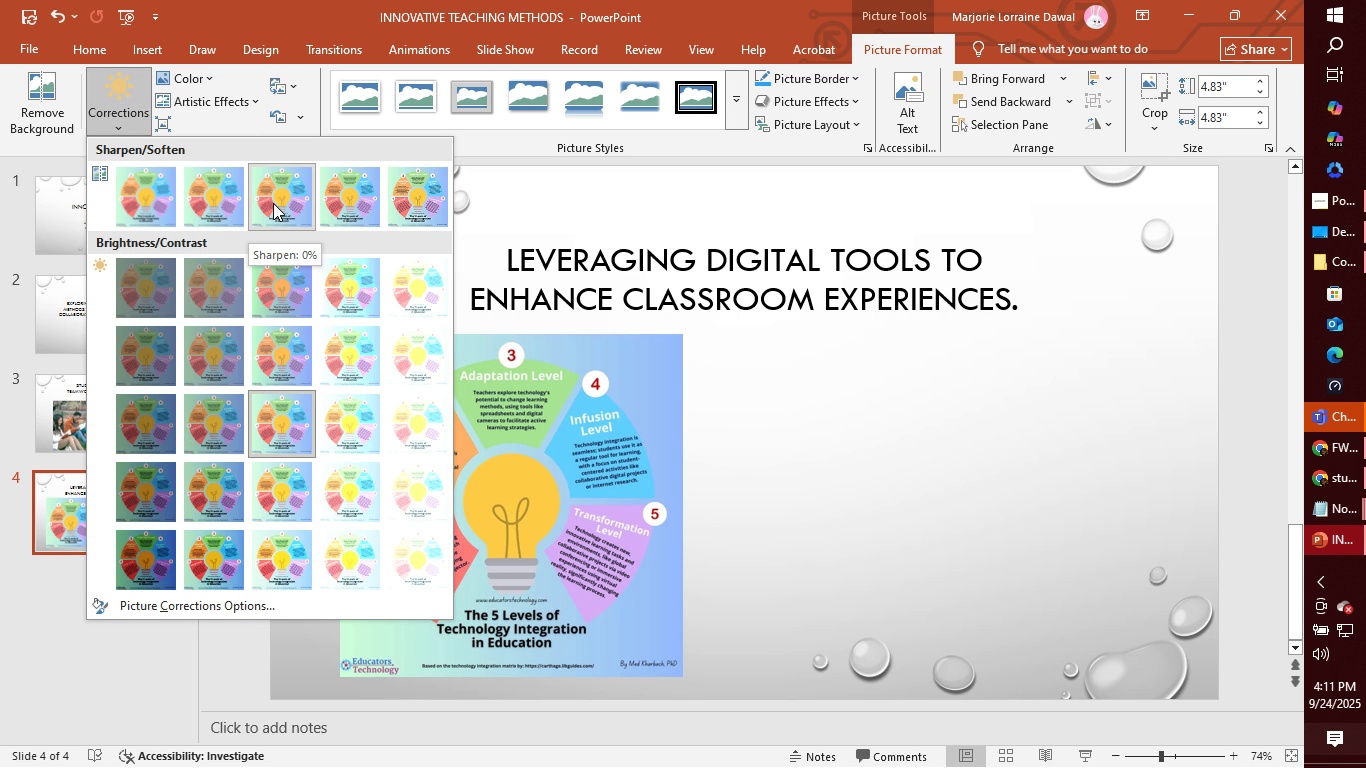 
left_click([339, 279])
 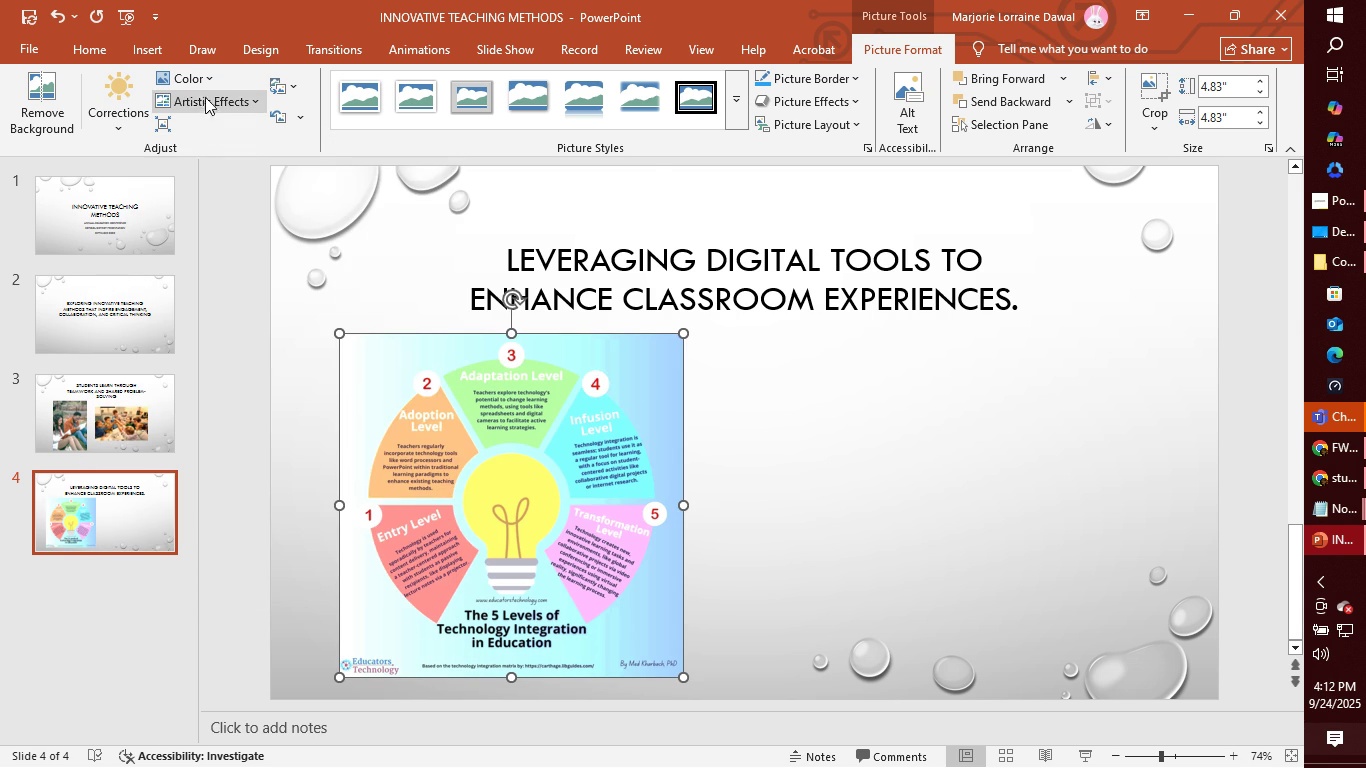 
left_click([203, 80])
 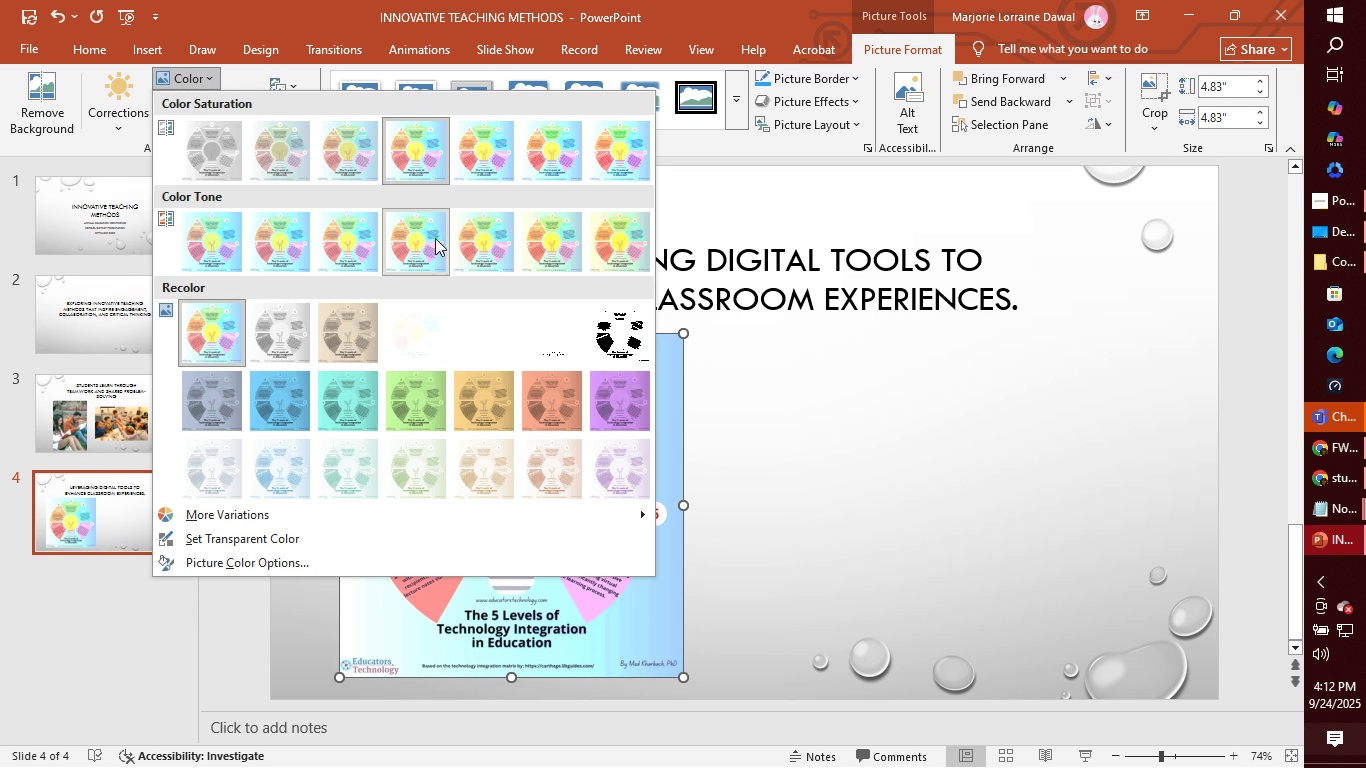 
wait(9.69)
 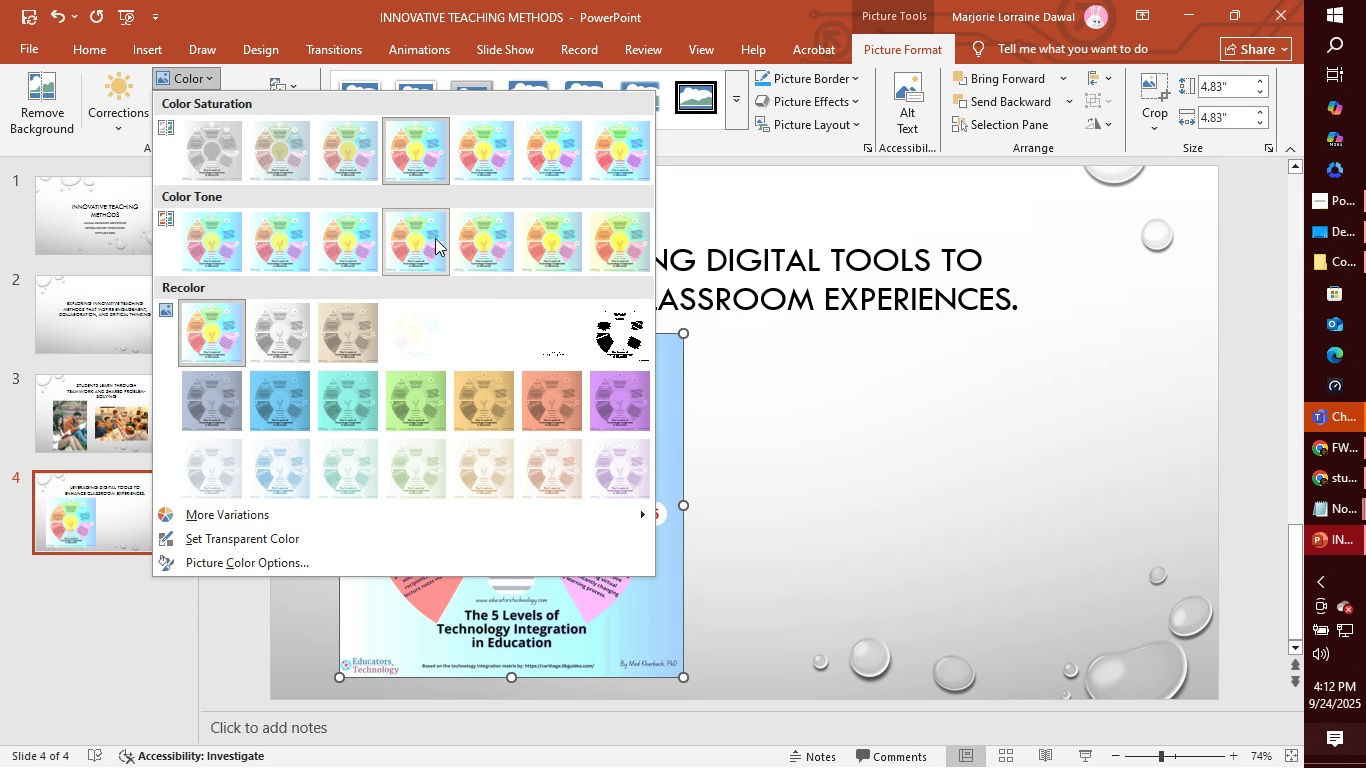 
left_click([490, 245])
 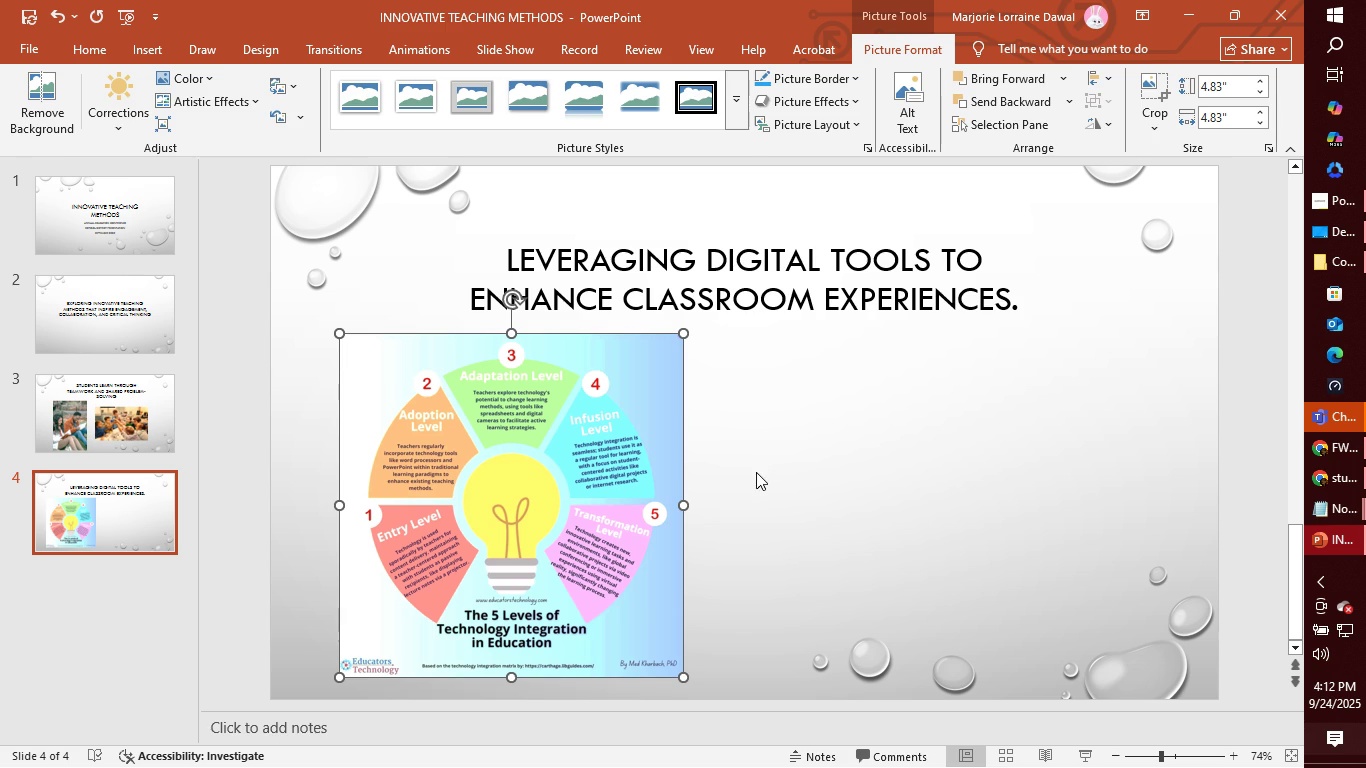 
left_click([802, 463])
 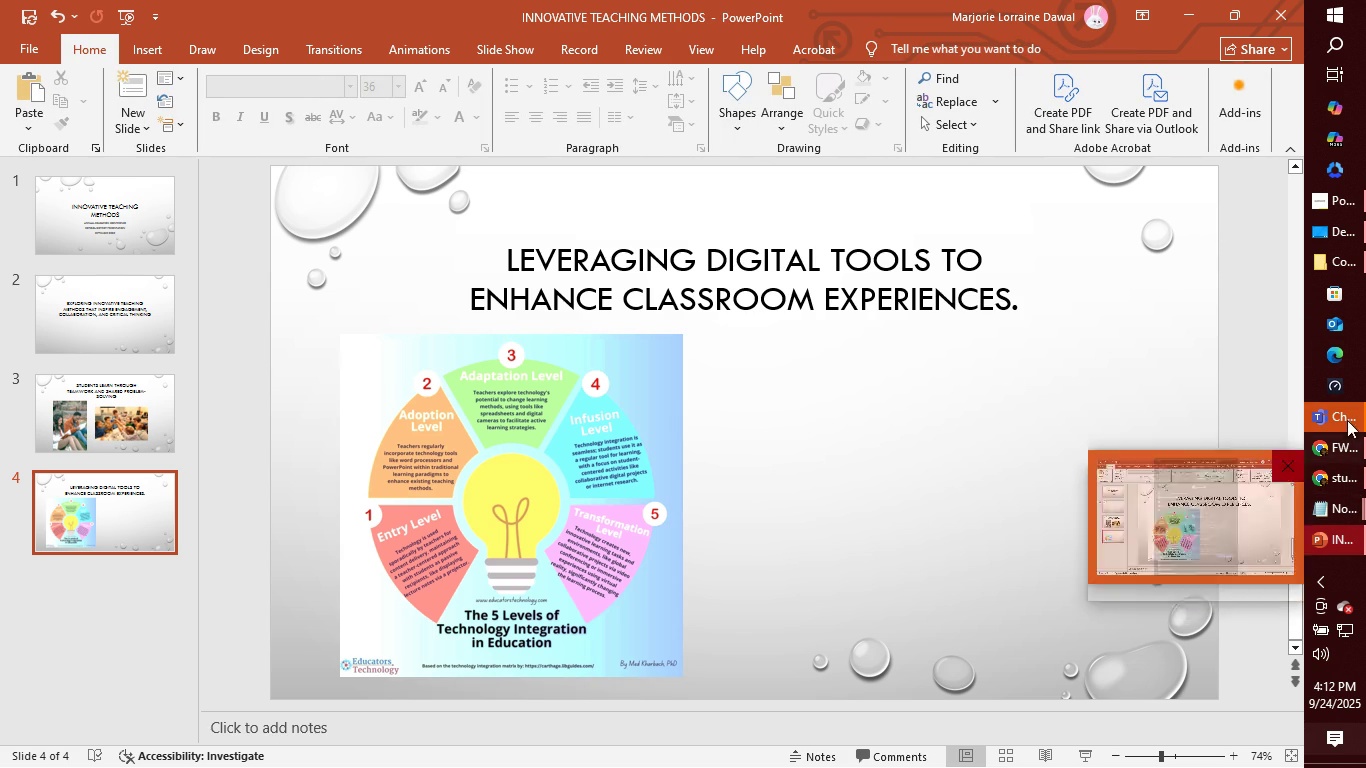 
left_click([1339, 472])